 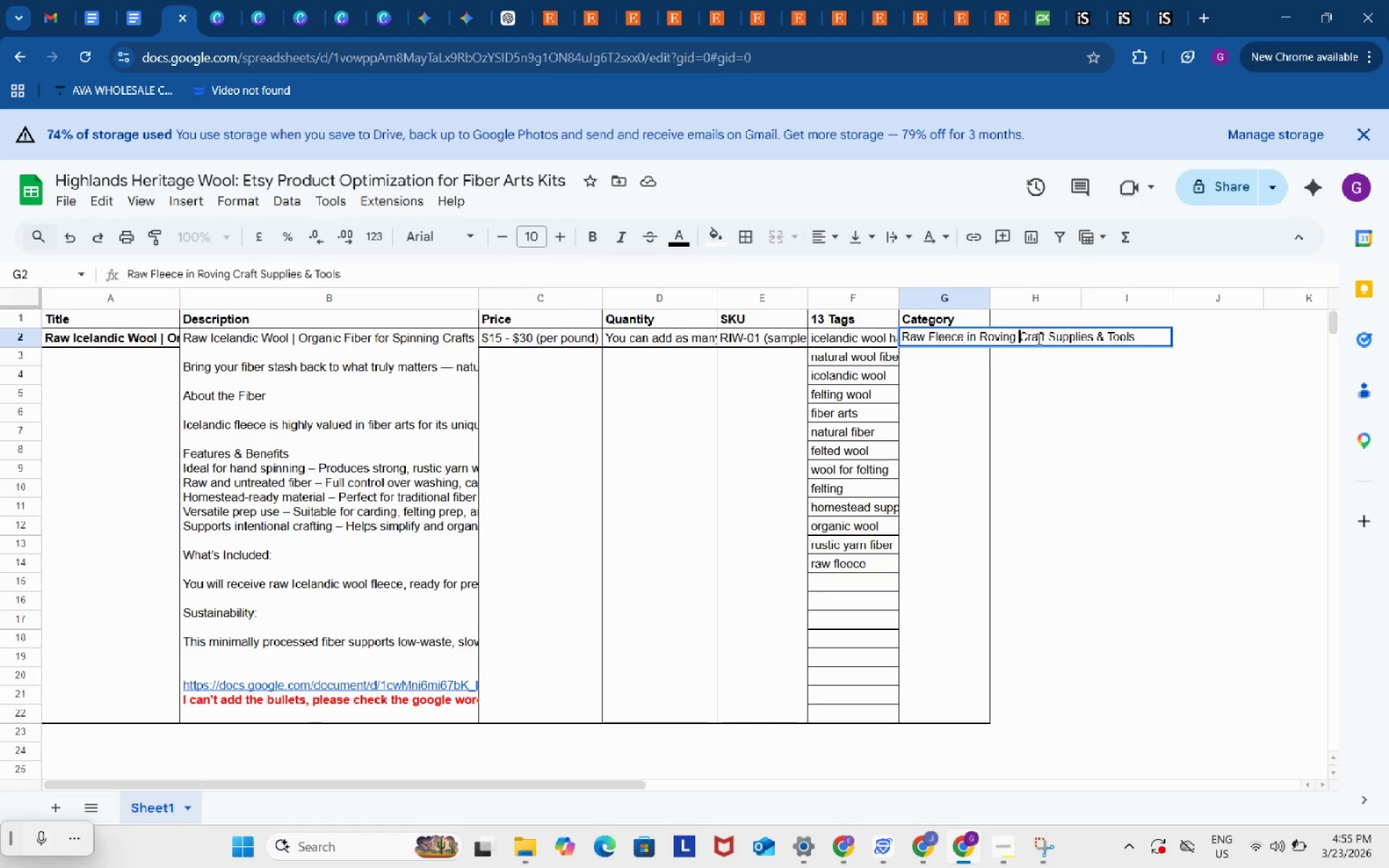 
key(Alt+Control+Enter)
 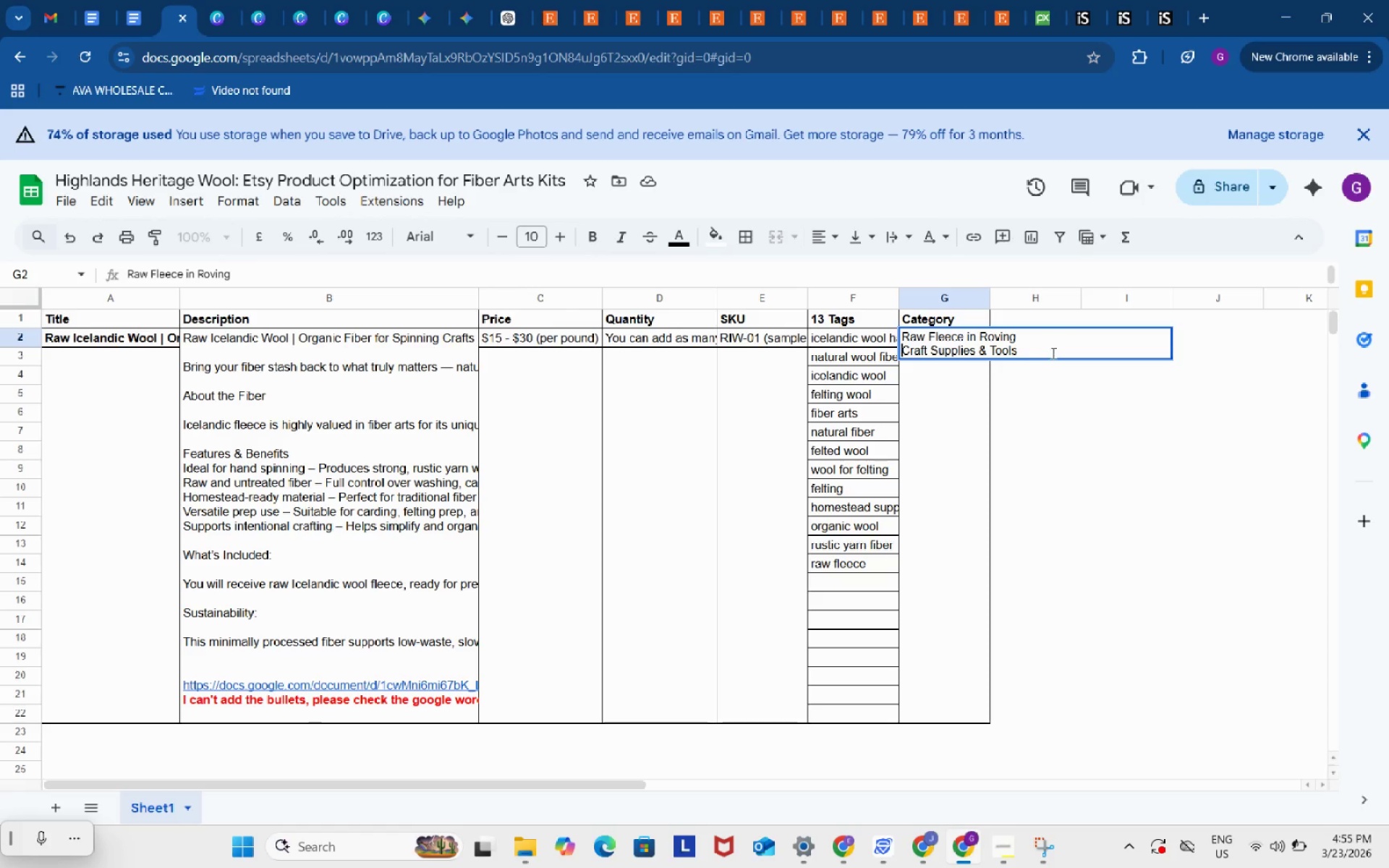 
left_click([1053, 353])
 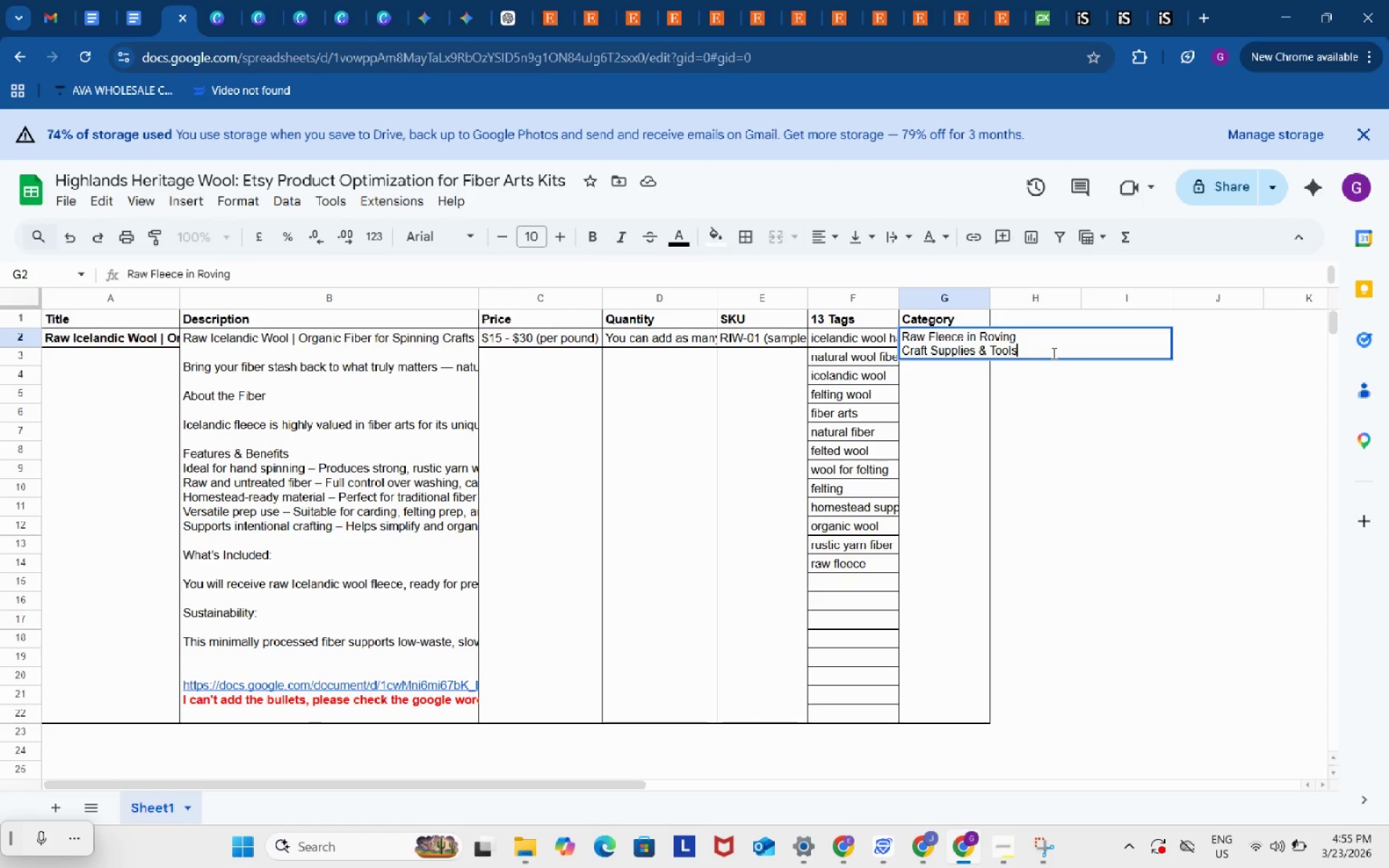 
type( - Yarn )
key(Backspace)
type(&)
key(Backspace)
type( ^)
key(Backspace)
 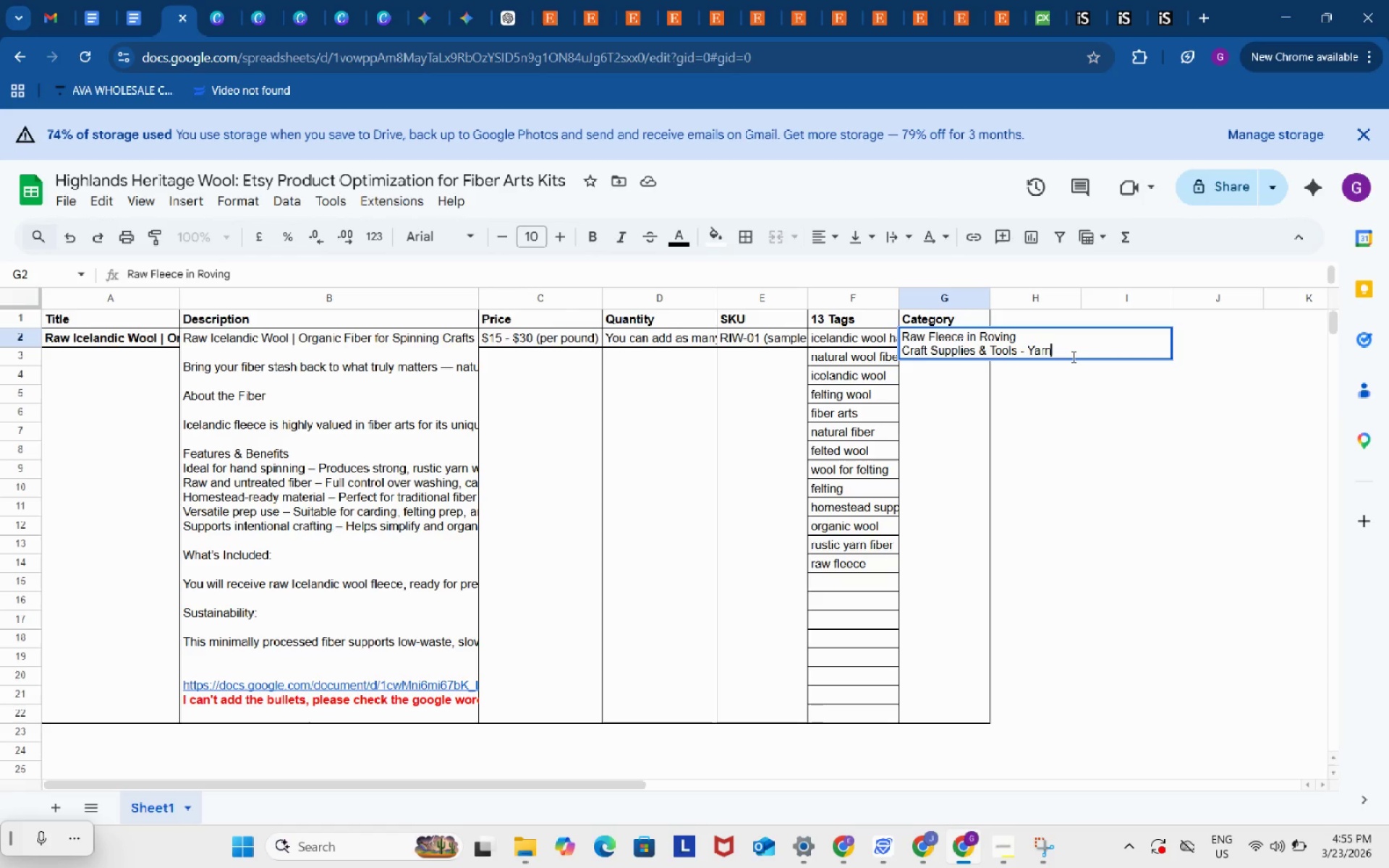 
 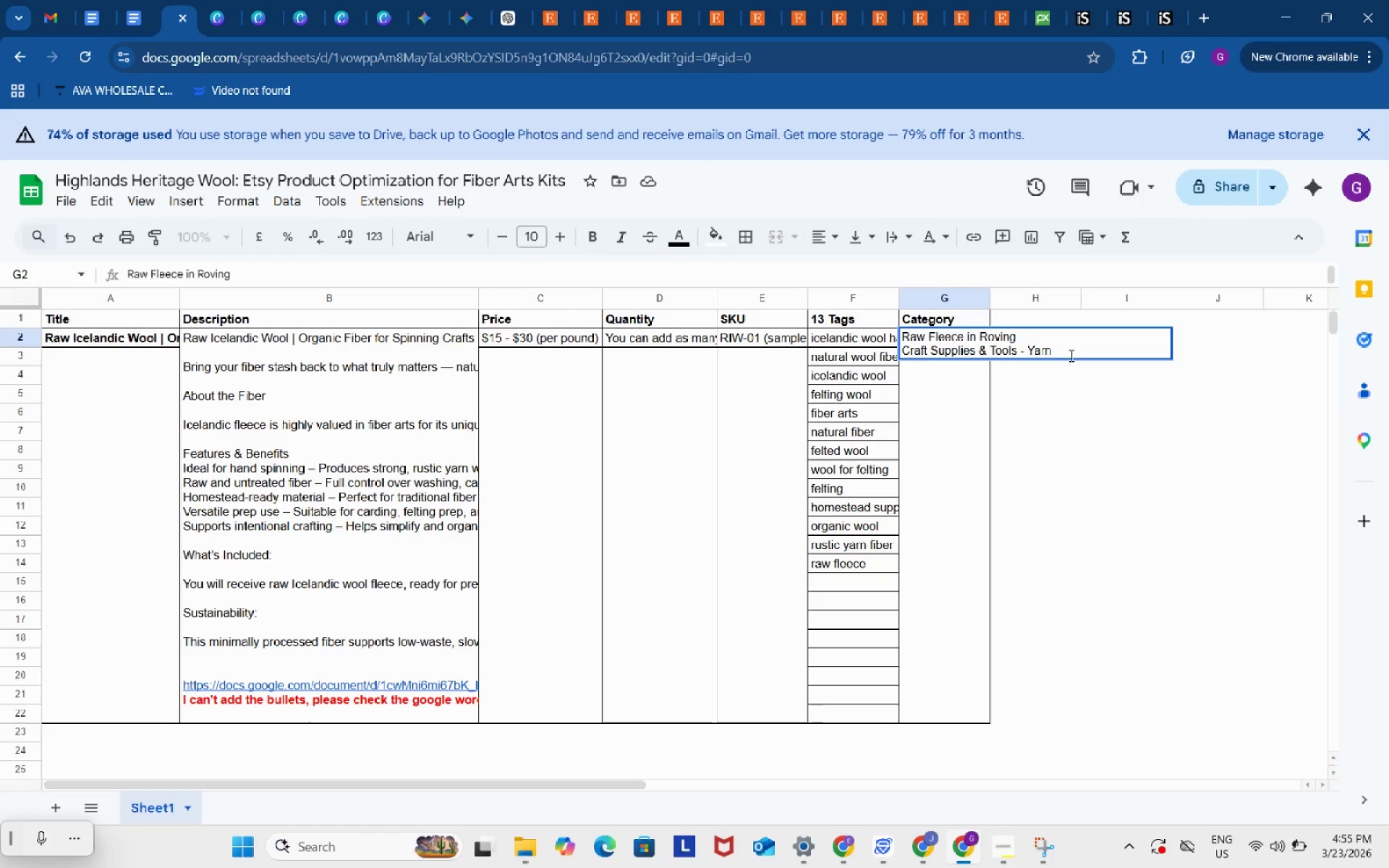 
key(Backspace)
type(&)
key(Backspace)
type( & Fiber - Roving)
 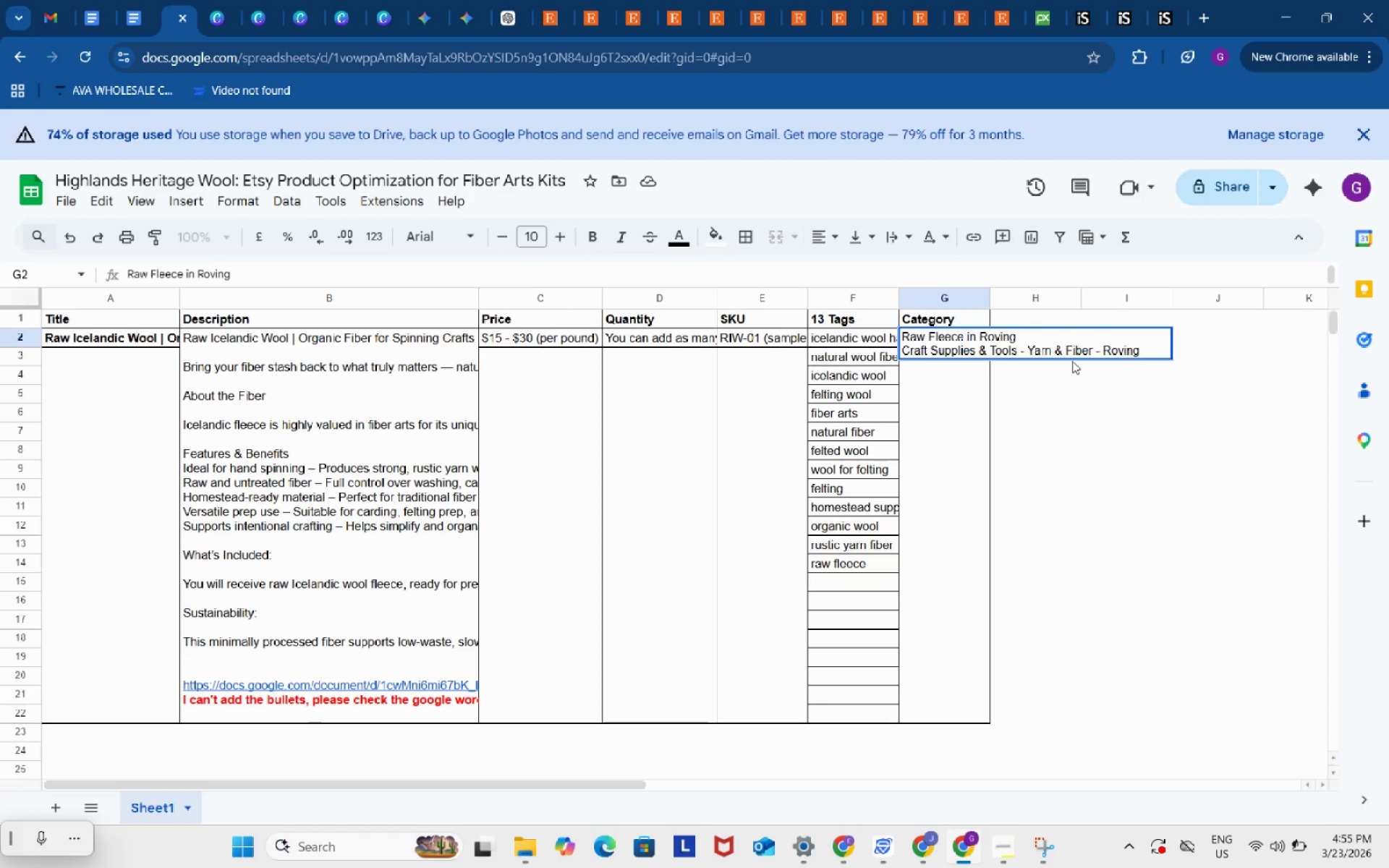 
wait(5.86)
 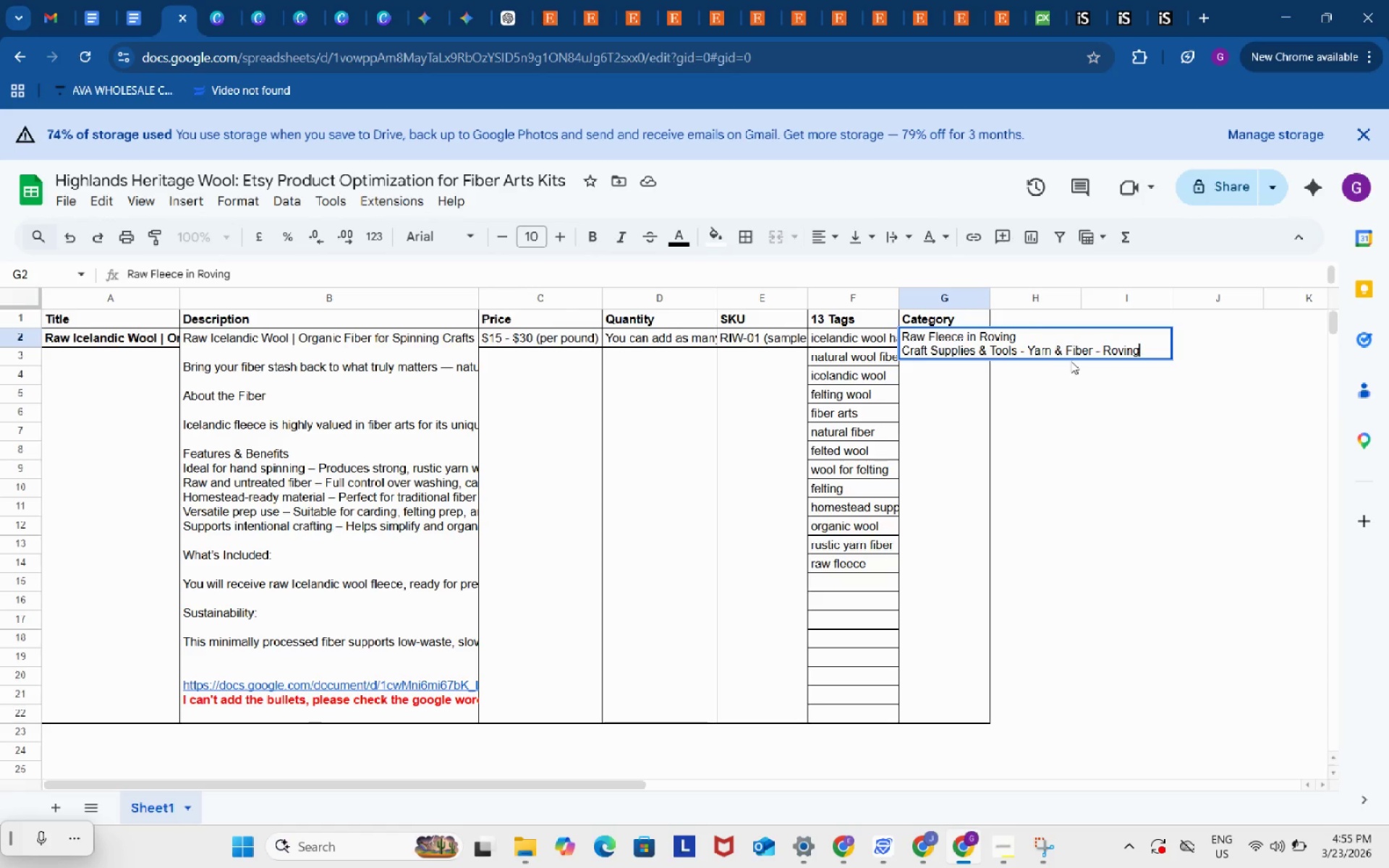 
left_click([991, 380])
 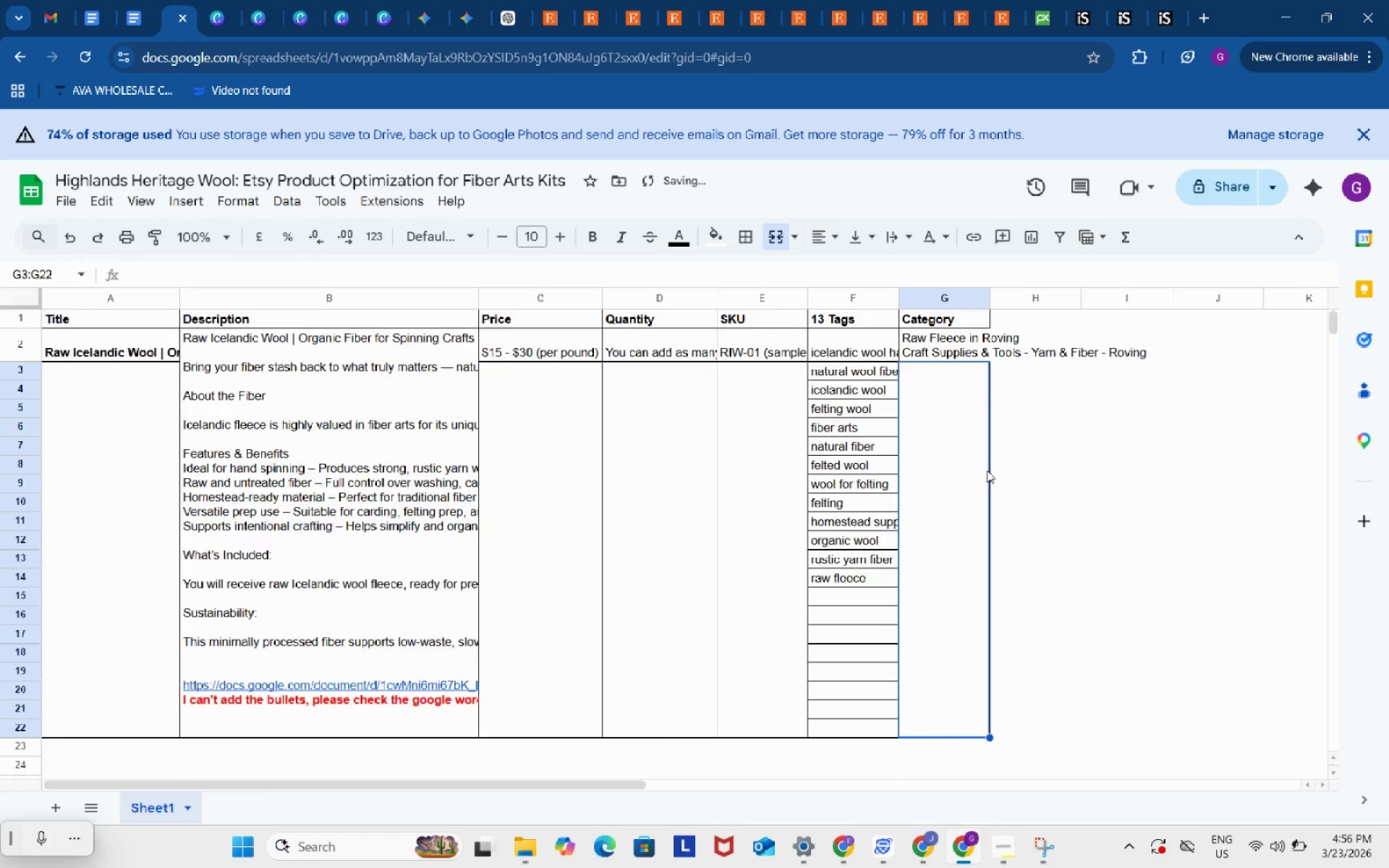 
scroll: coordinate [987, 470], scroll_direction: down, amount: 5.0
 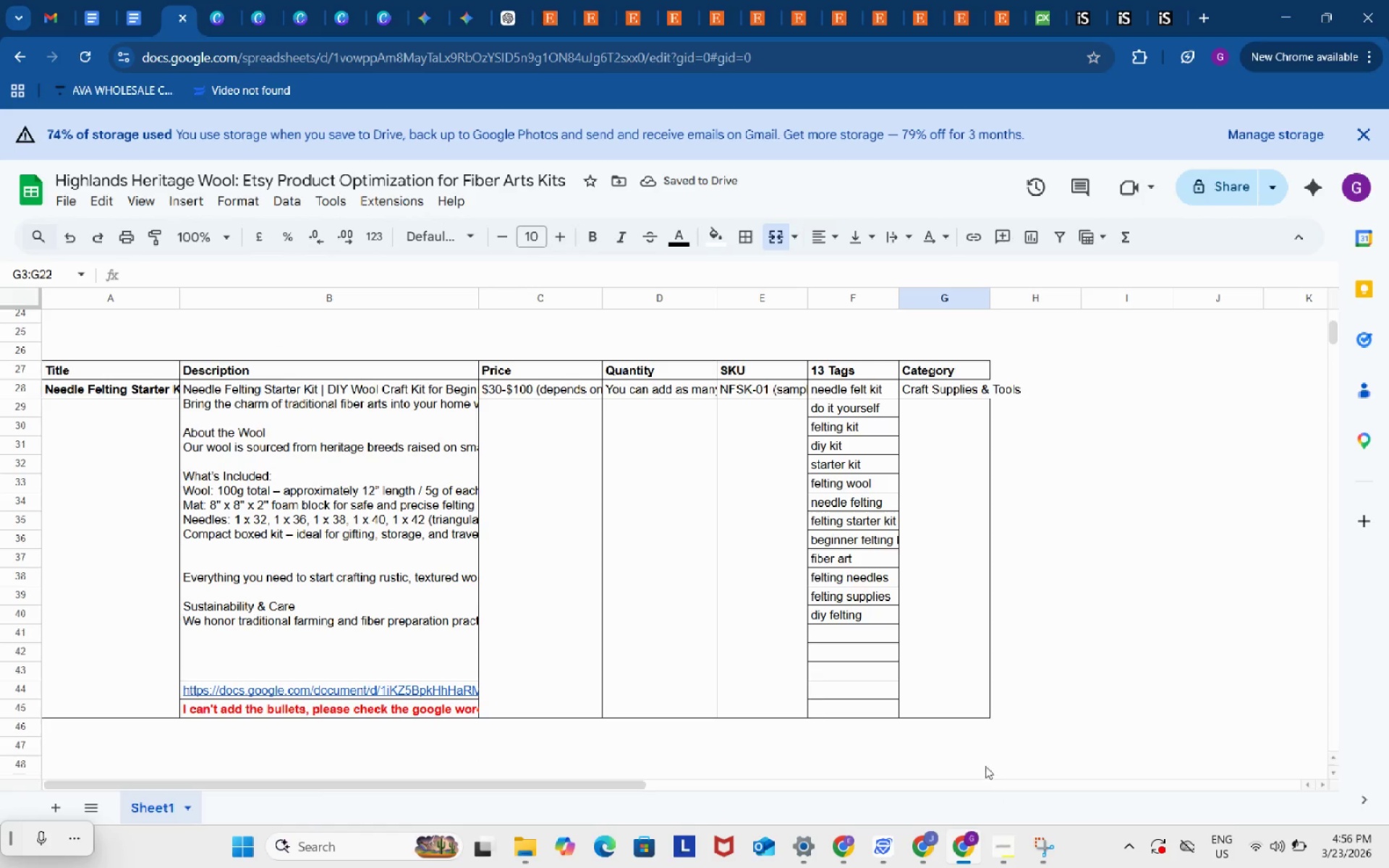 
left_click([817, 0])
 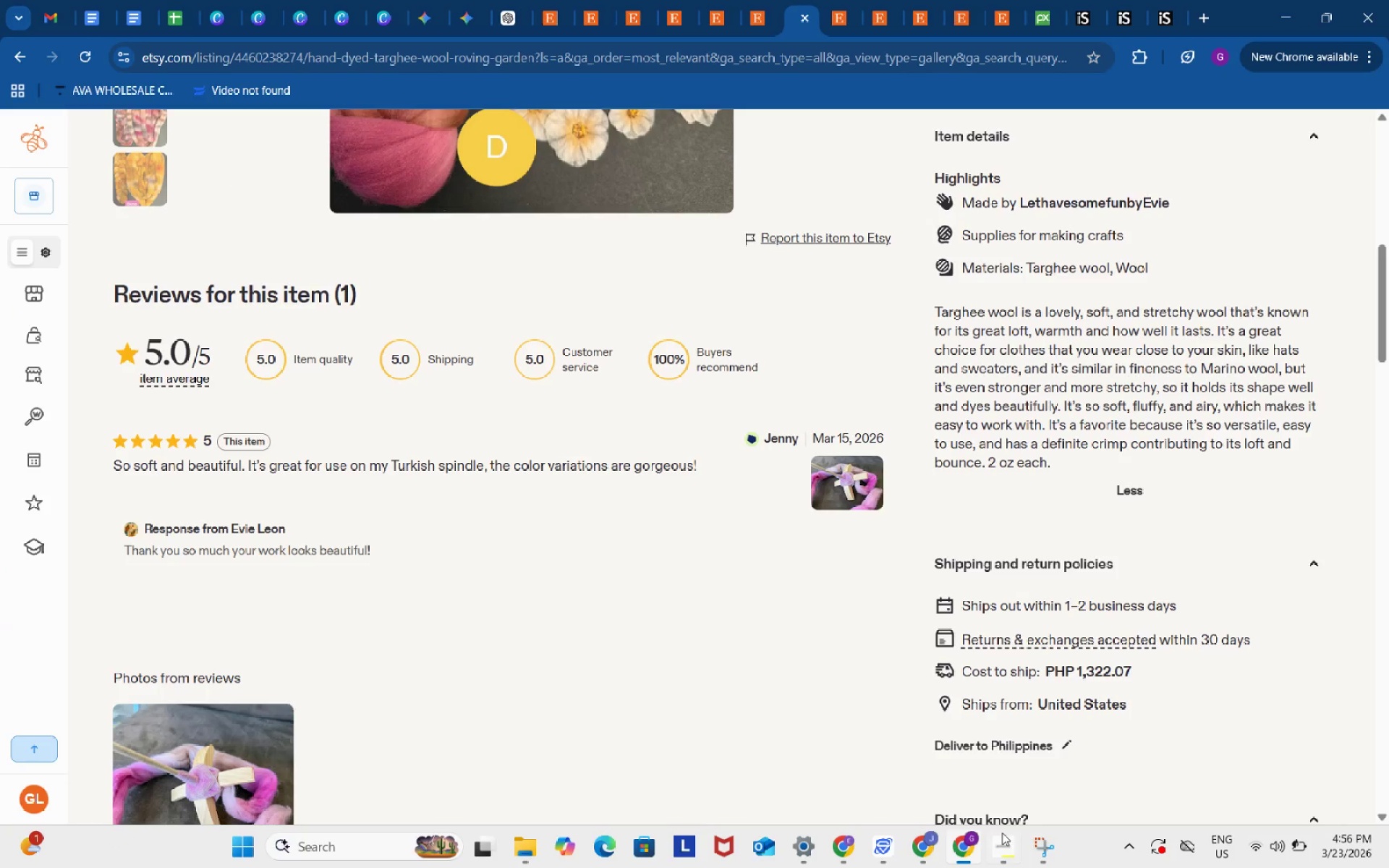 
left_click([1004, 838])